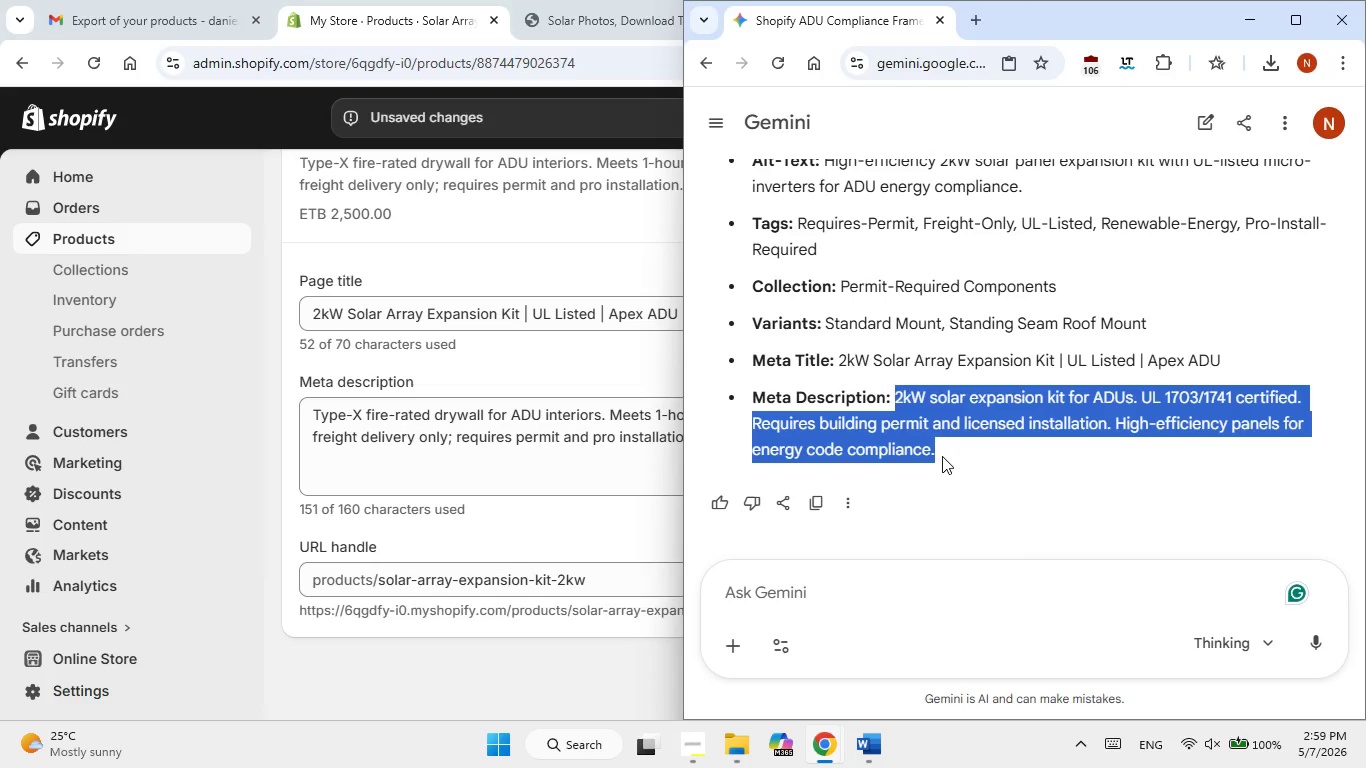 
key(Alt+AltLeft)
 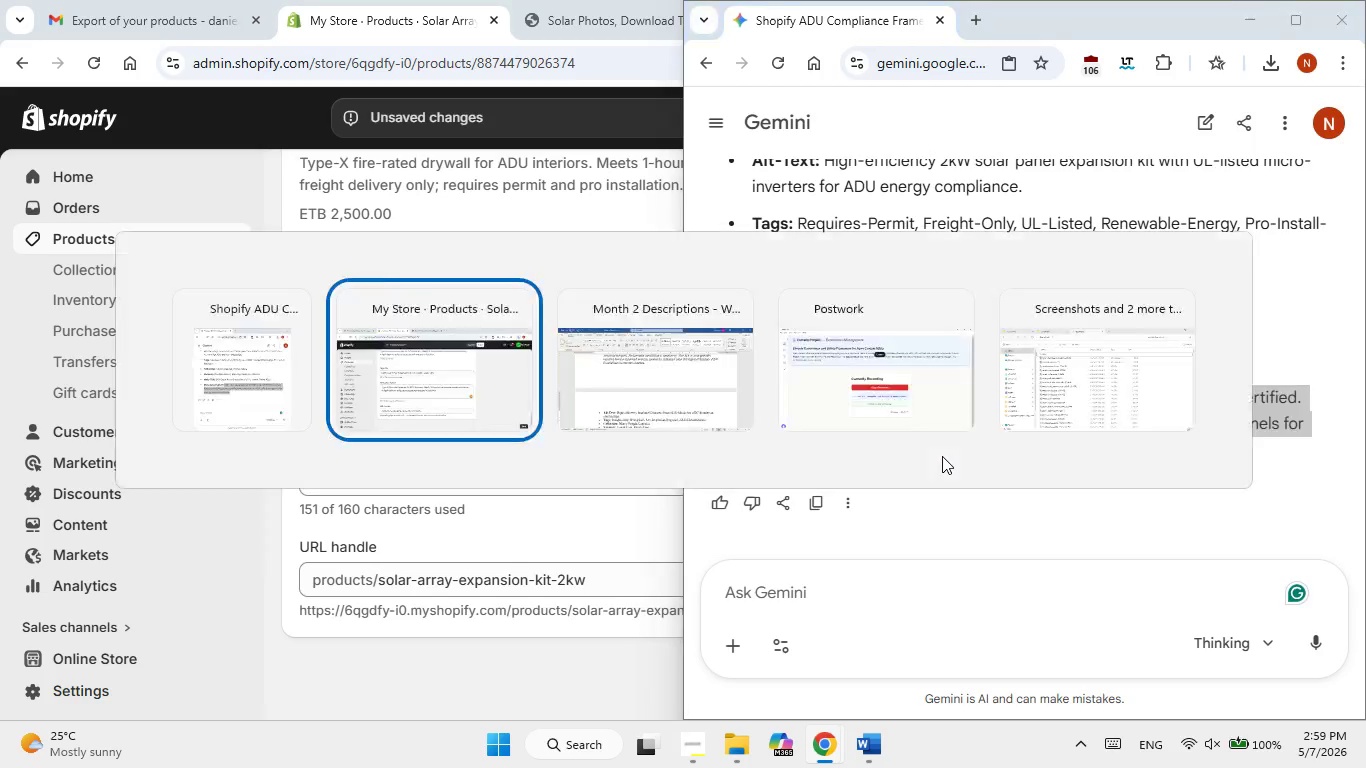 
key(Alt+Tab)
 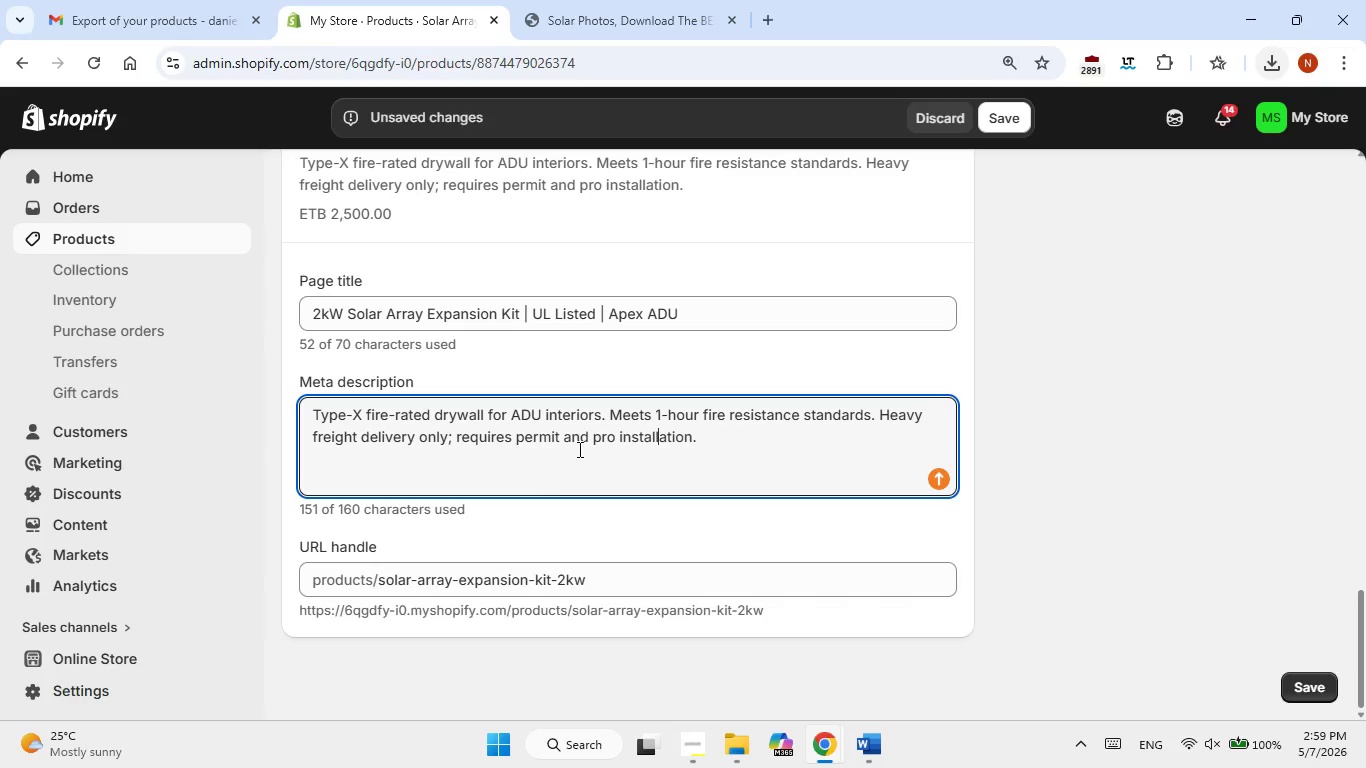 
double_click([579, 446])
 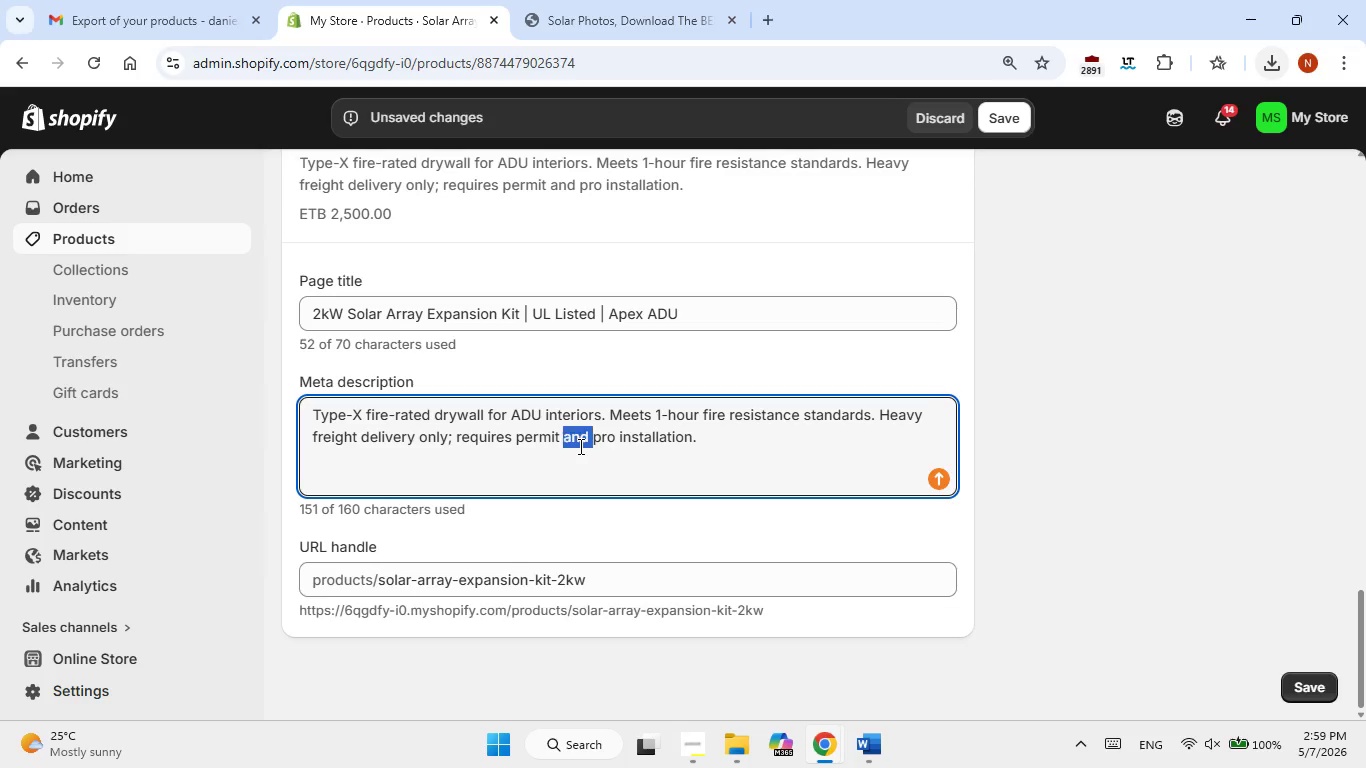 
triple_click([579, 446])
 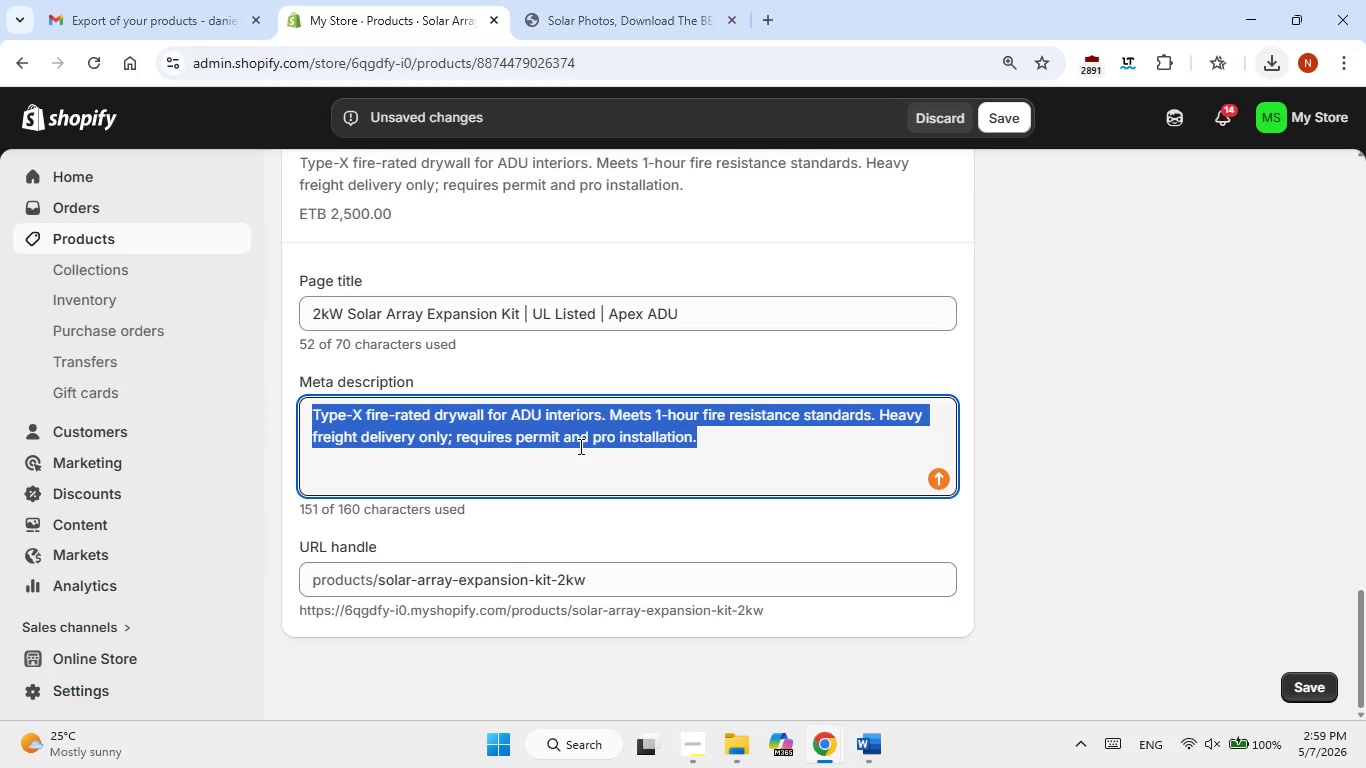 
key(Control+V)
 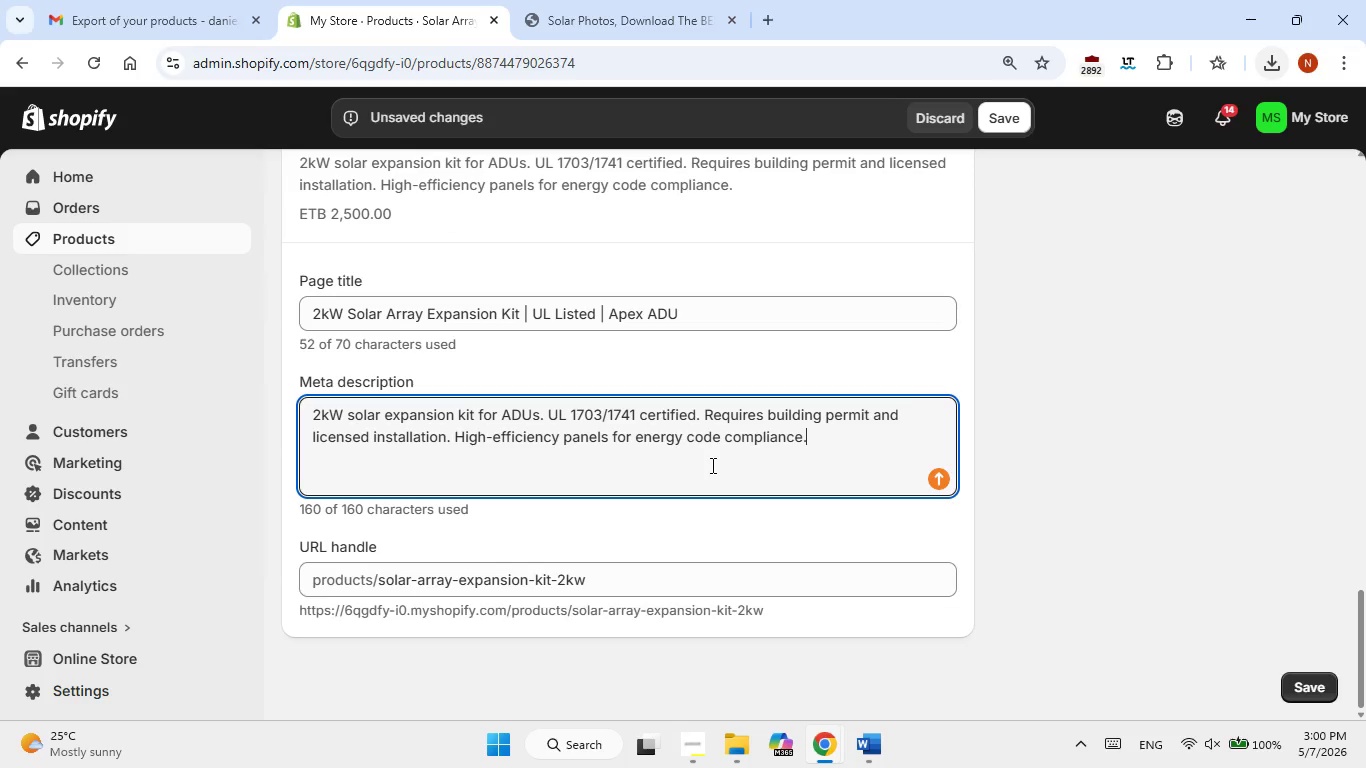 
scroll: coordinate [887, 305], scroll_direction: up, amount: 8.0
 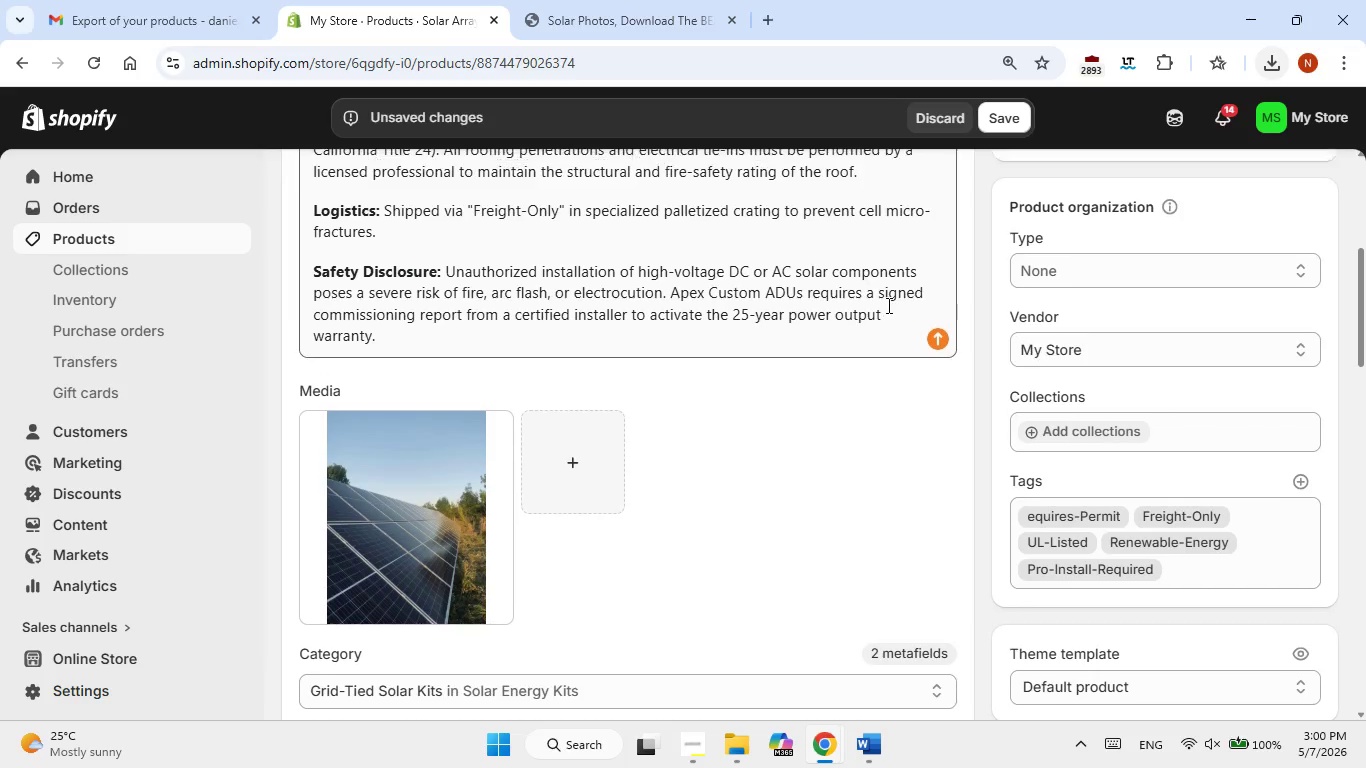 
scroll: coordinate [887, 305], scroll_direction: none, amount: 0.0
 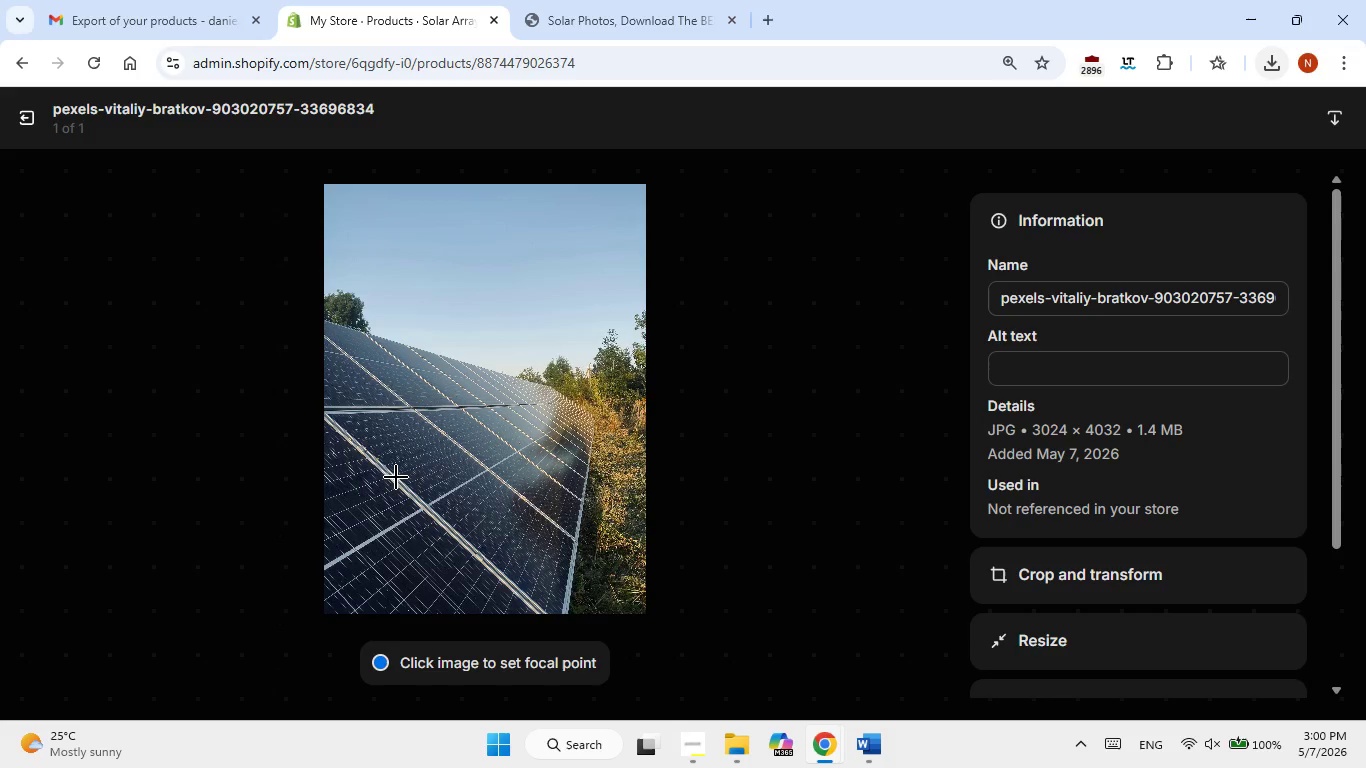 
wait(16.44)
 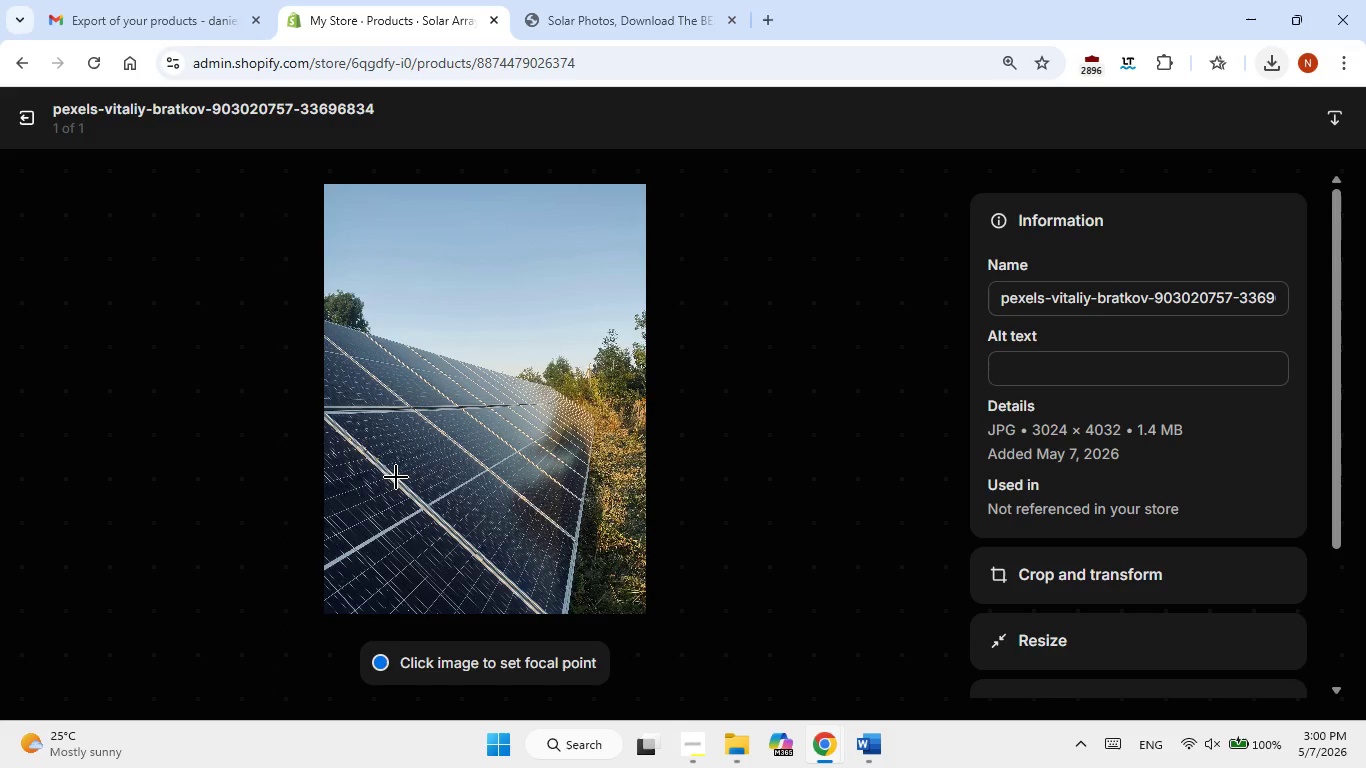 
left_click([1081, 365])
 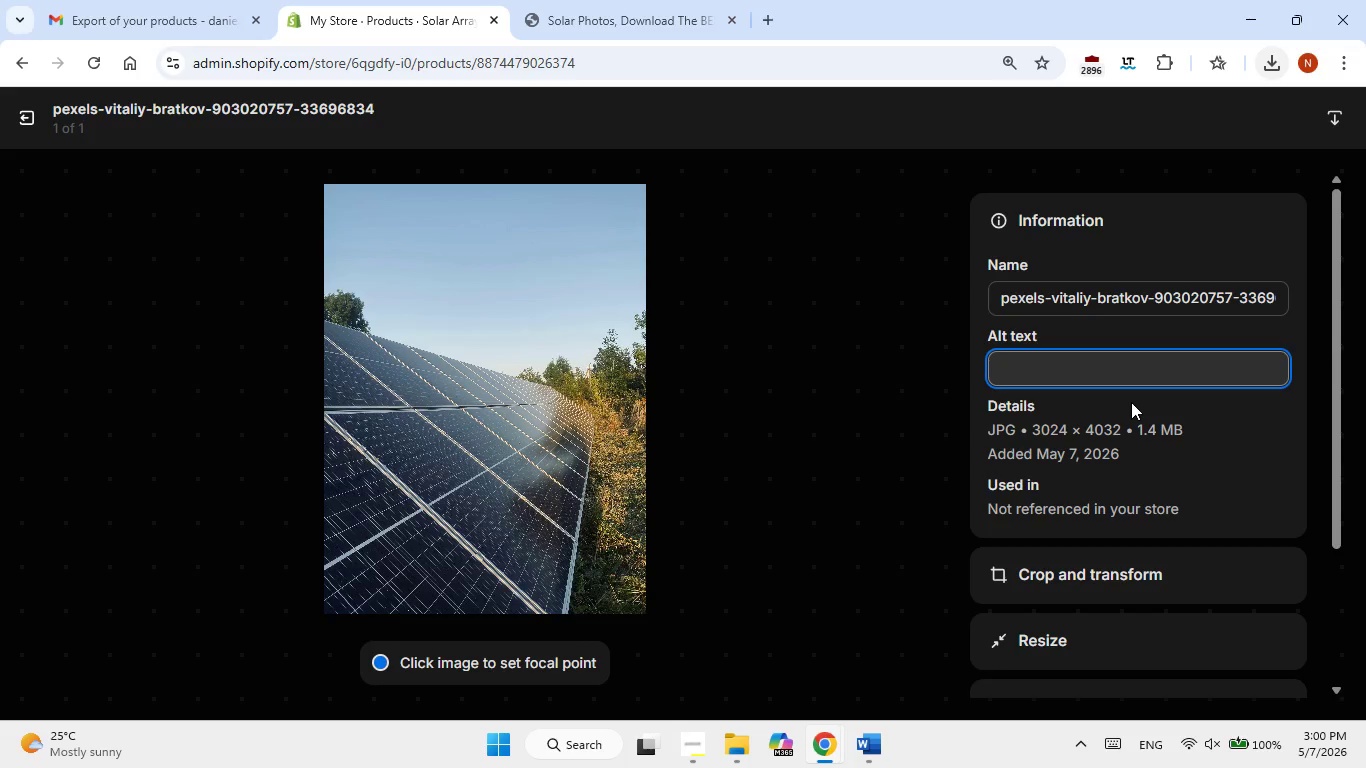 
type(solar mounted on a f;)
key(Backspace)
type(loor)
 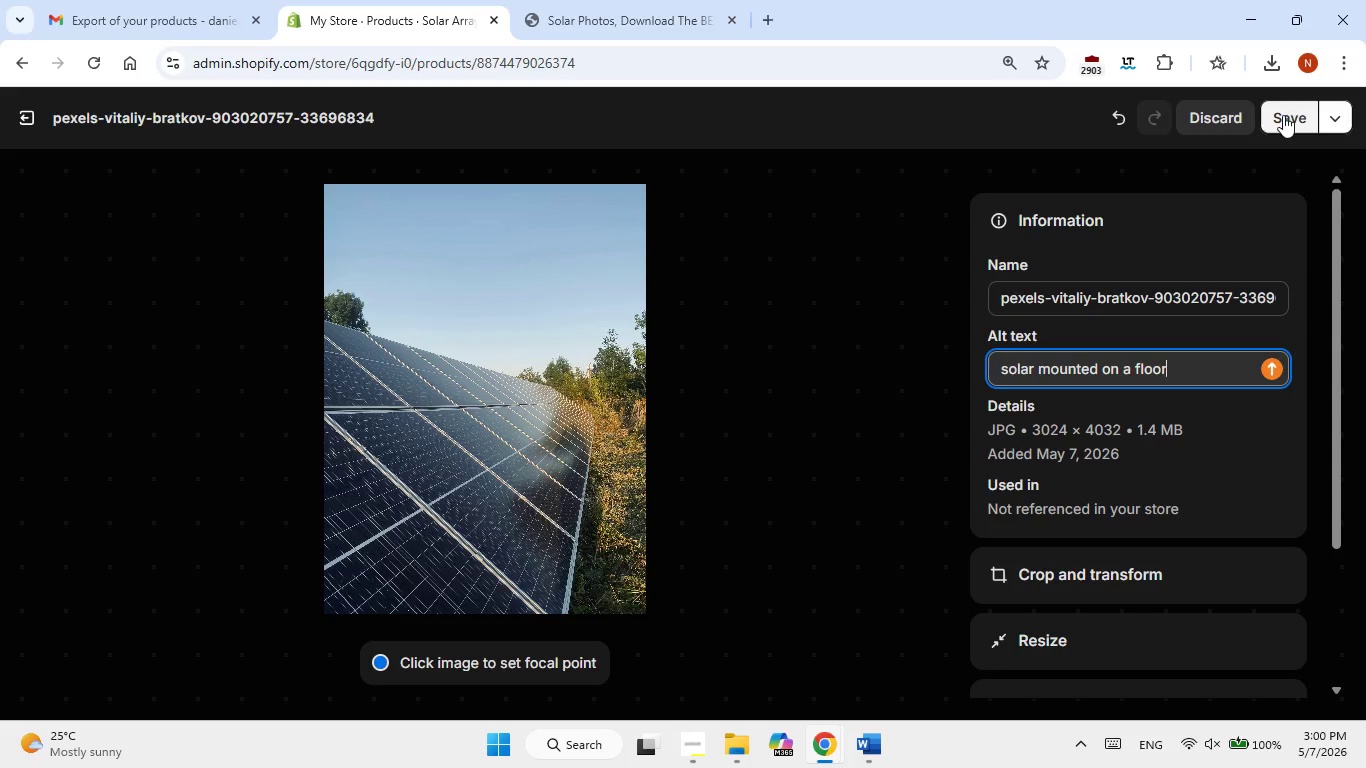 
left_click([1283, 115])
 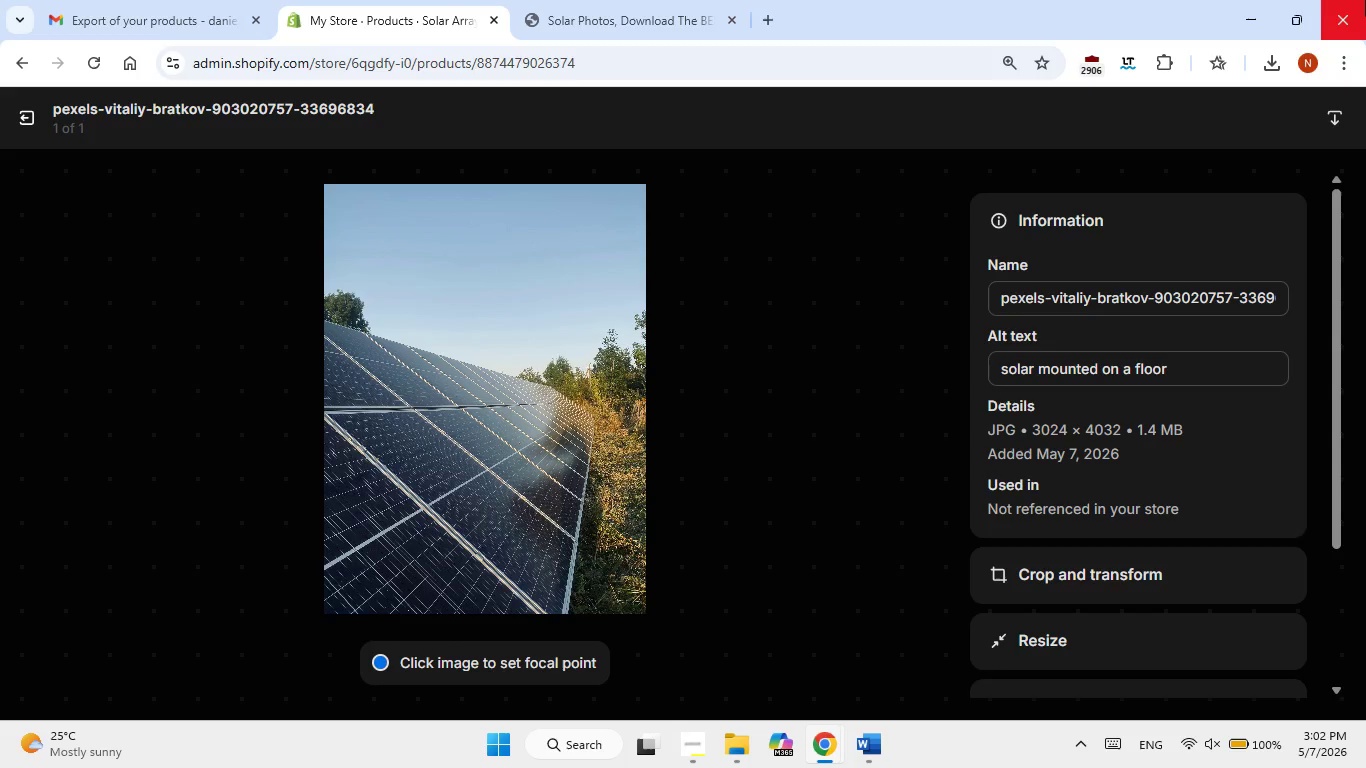 
wait(130.81)
 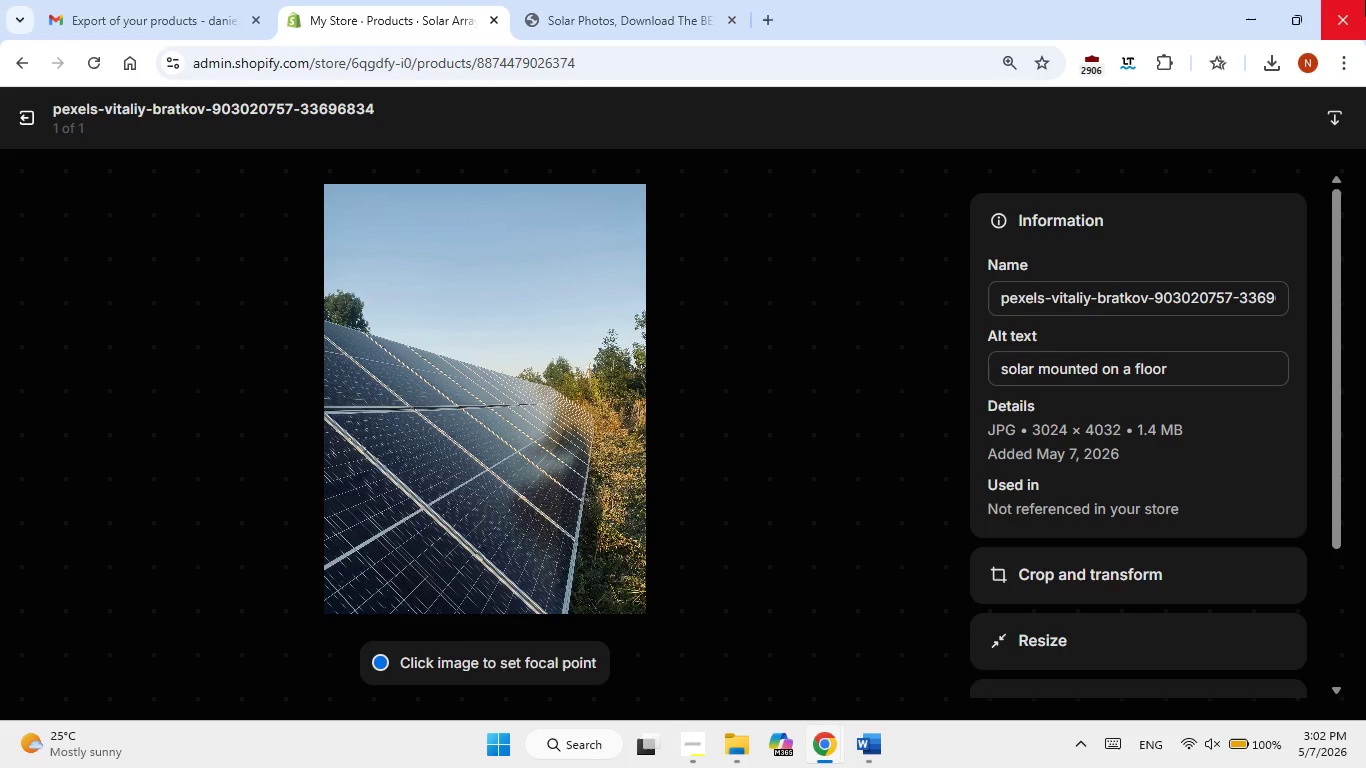 
left_click([27, 127])
 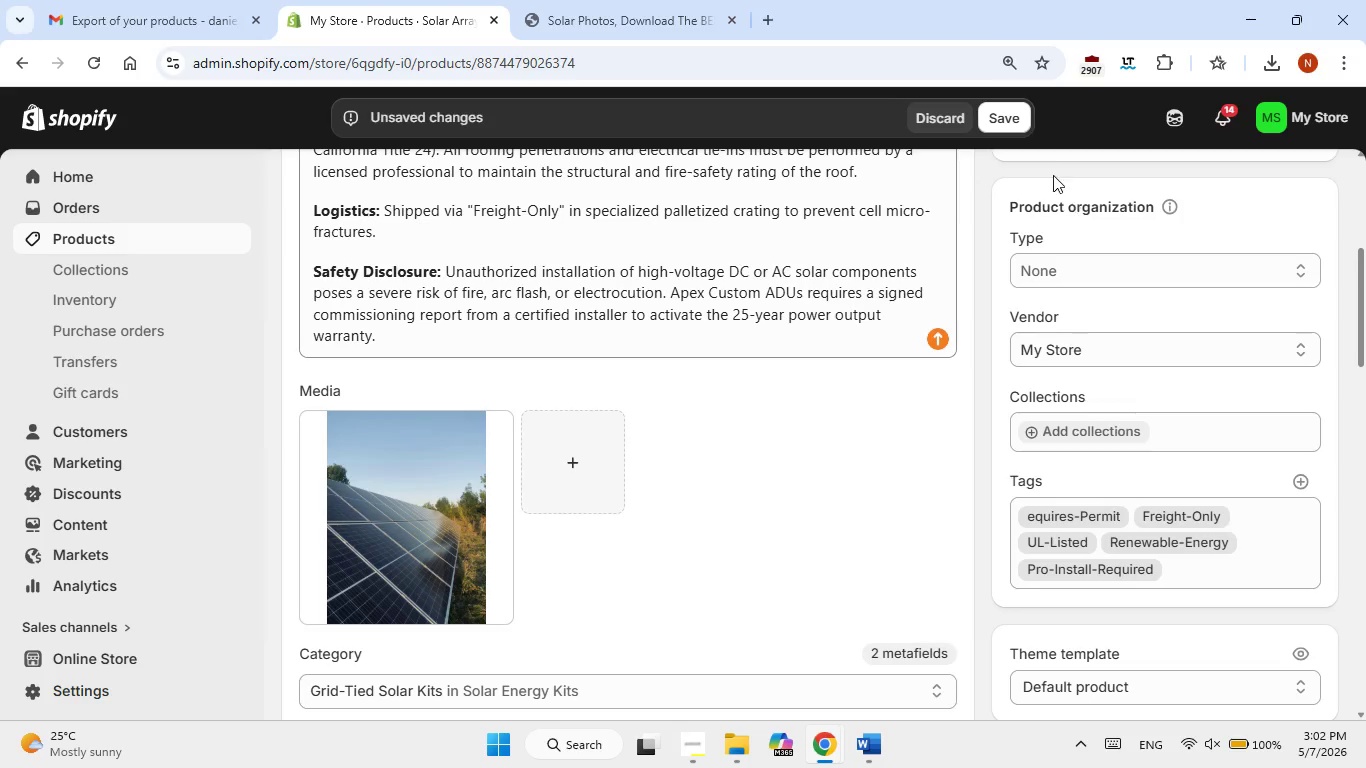 
left_click([999, 124])
 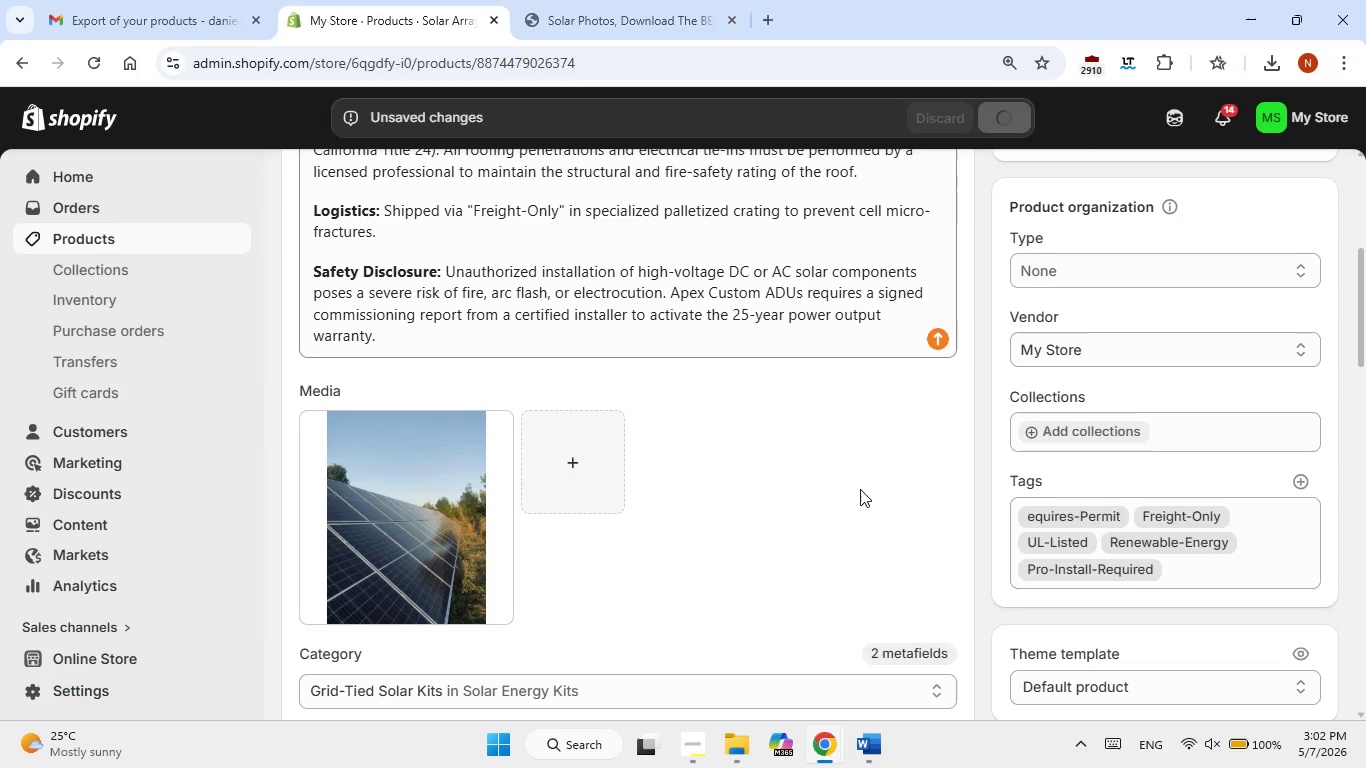 
left_click([694, 761])